 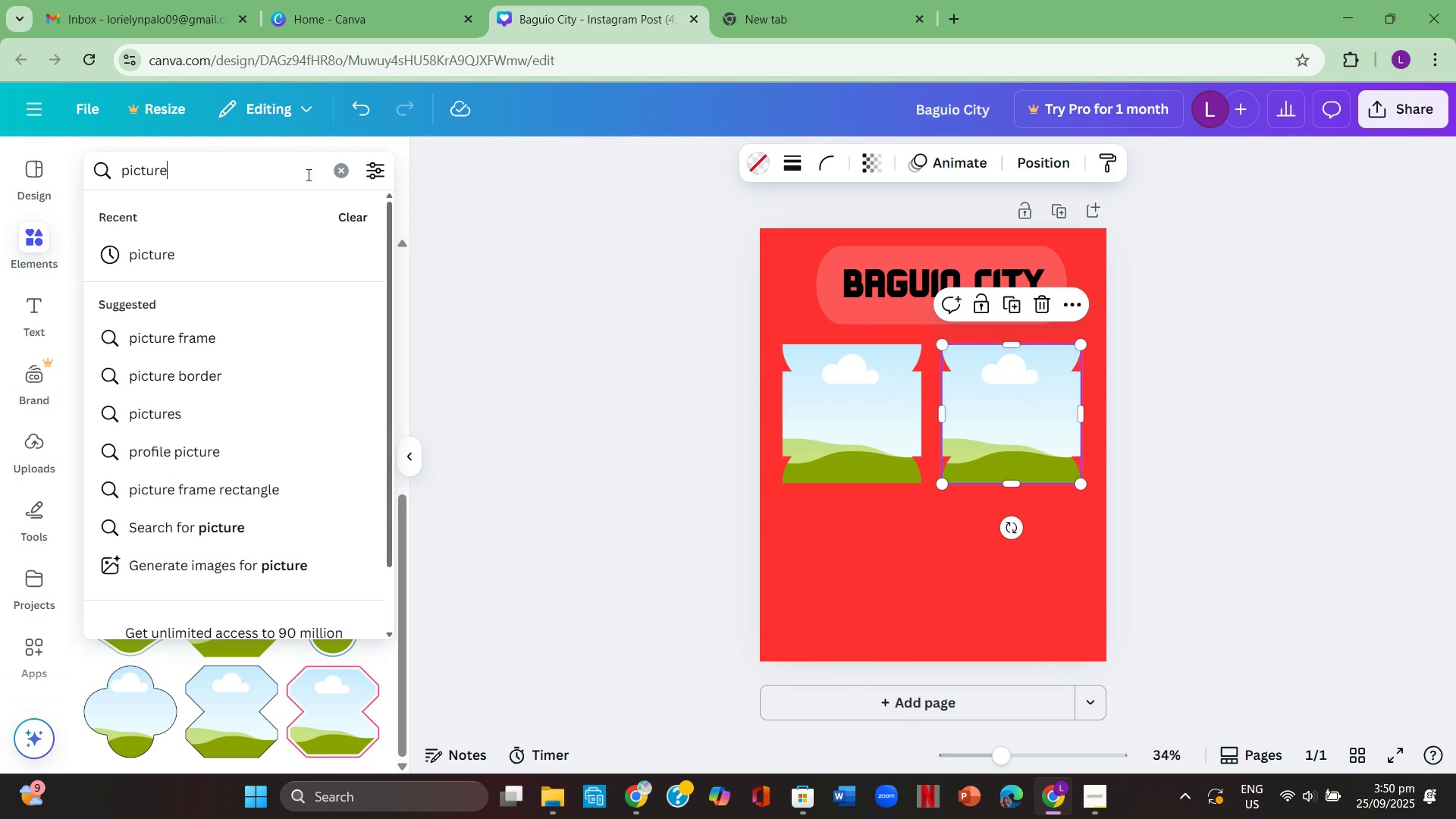 
left_click([327, 169])
 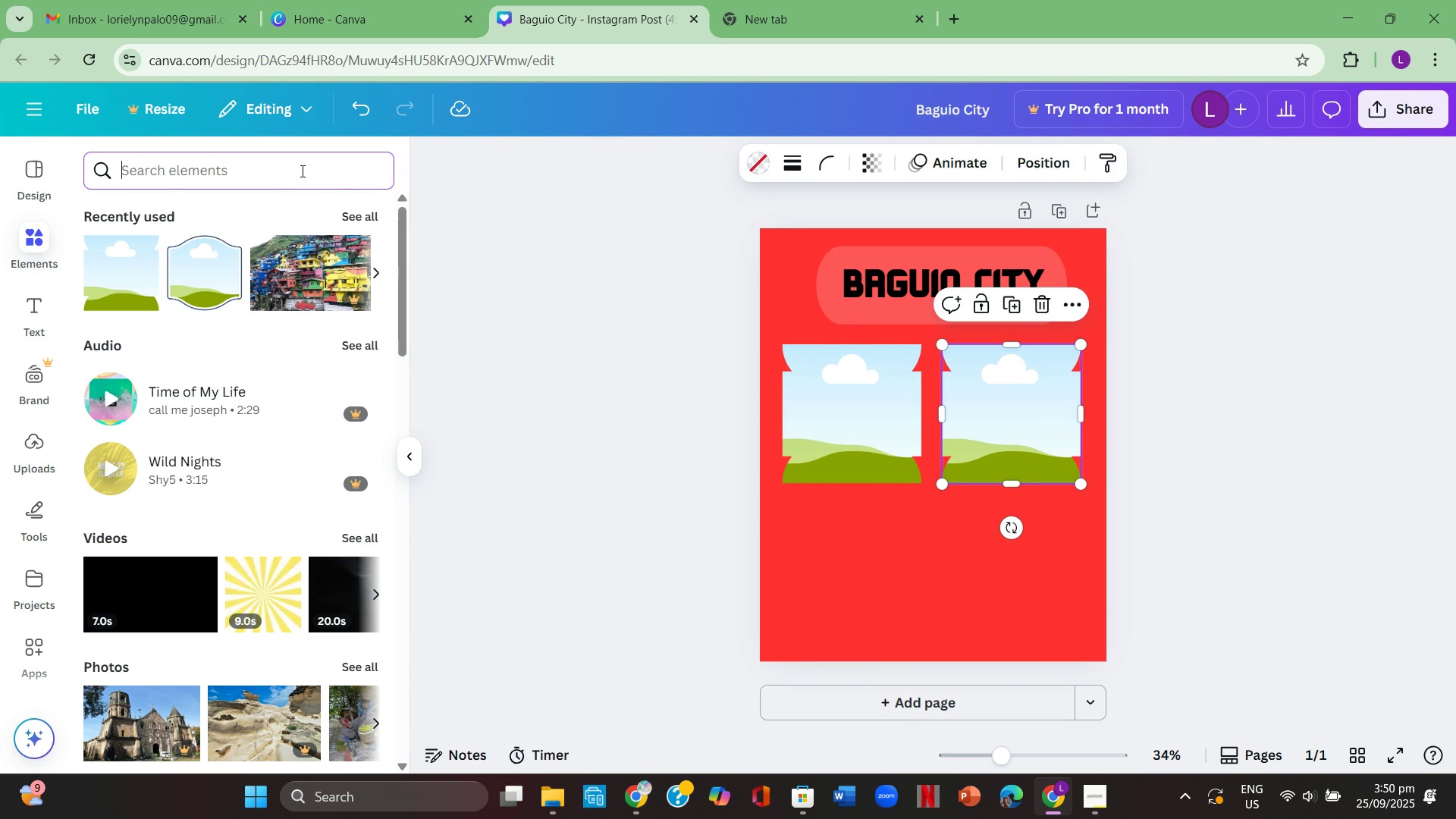 
left_click([301, 171])
 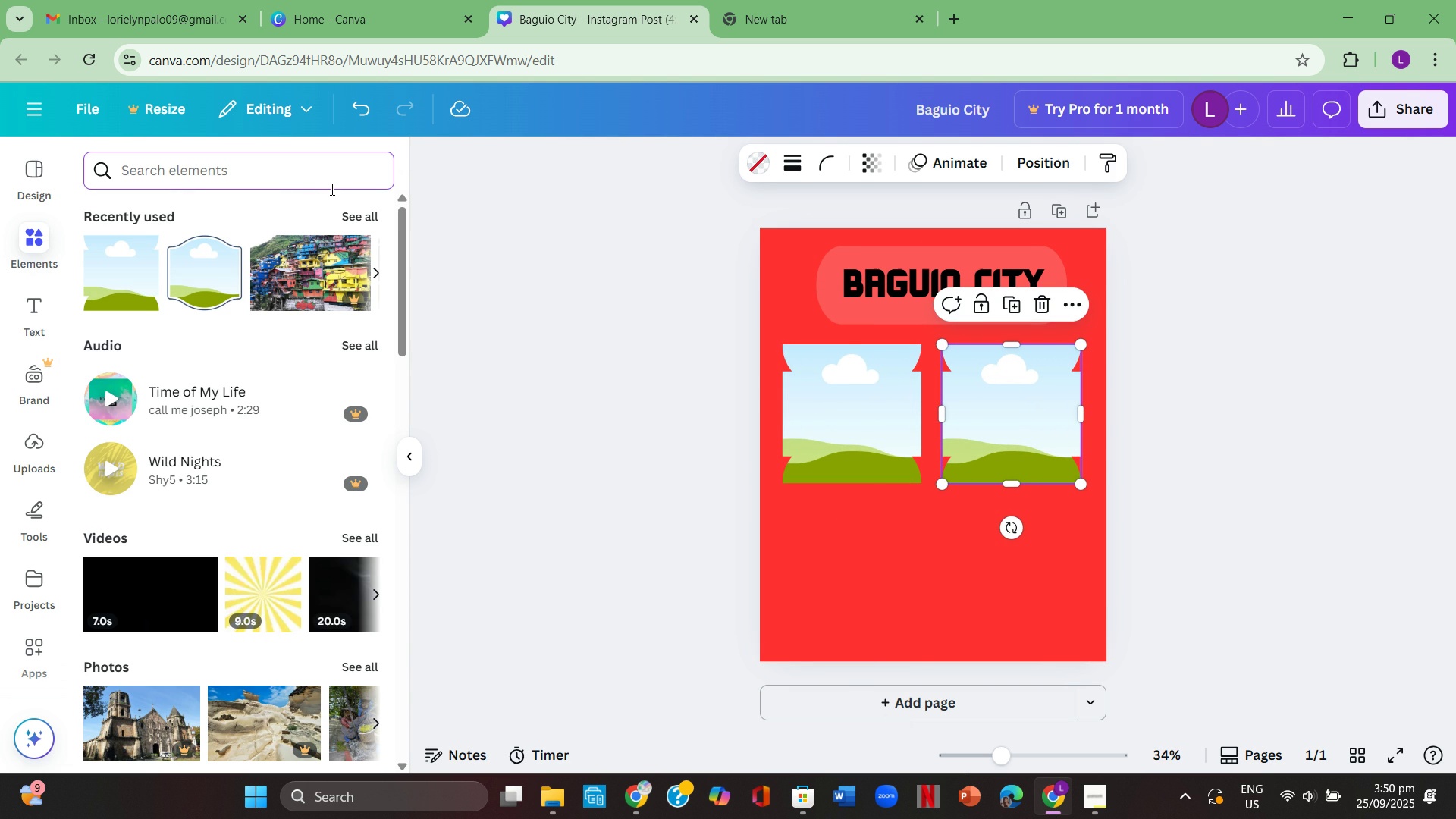 
type(pla)
 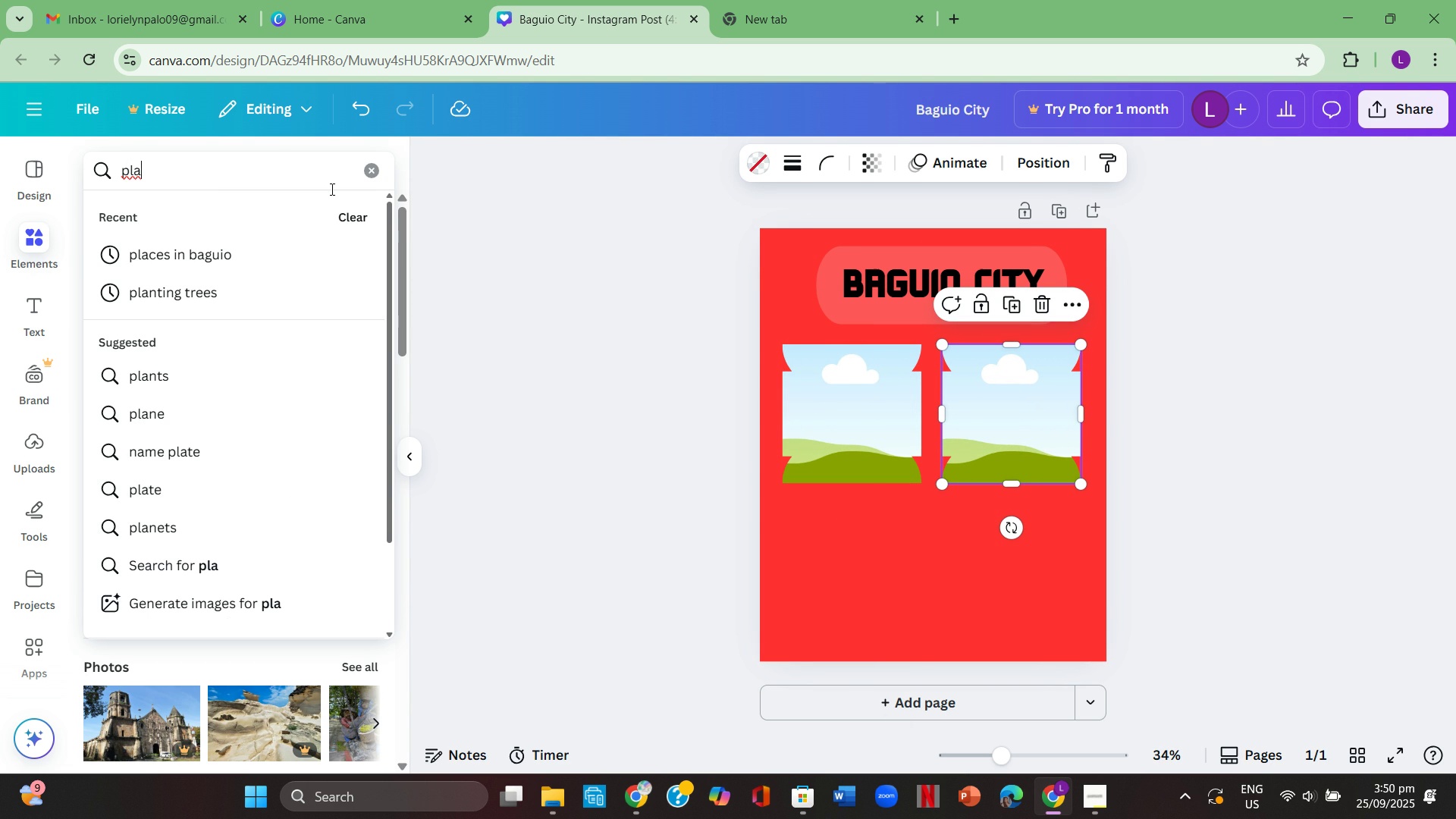 
wait(8.11)
 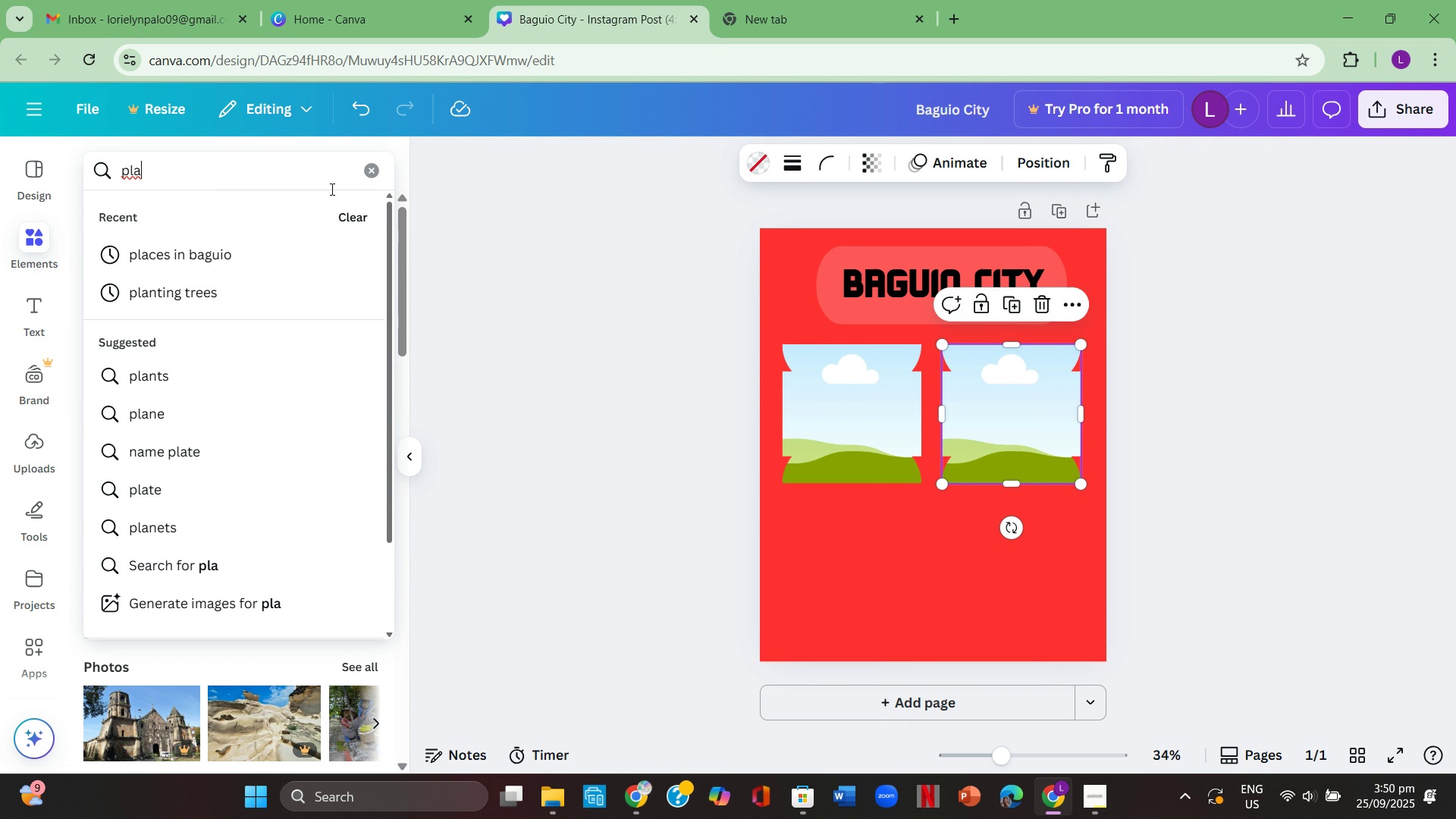 
type(ces )
 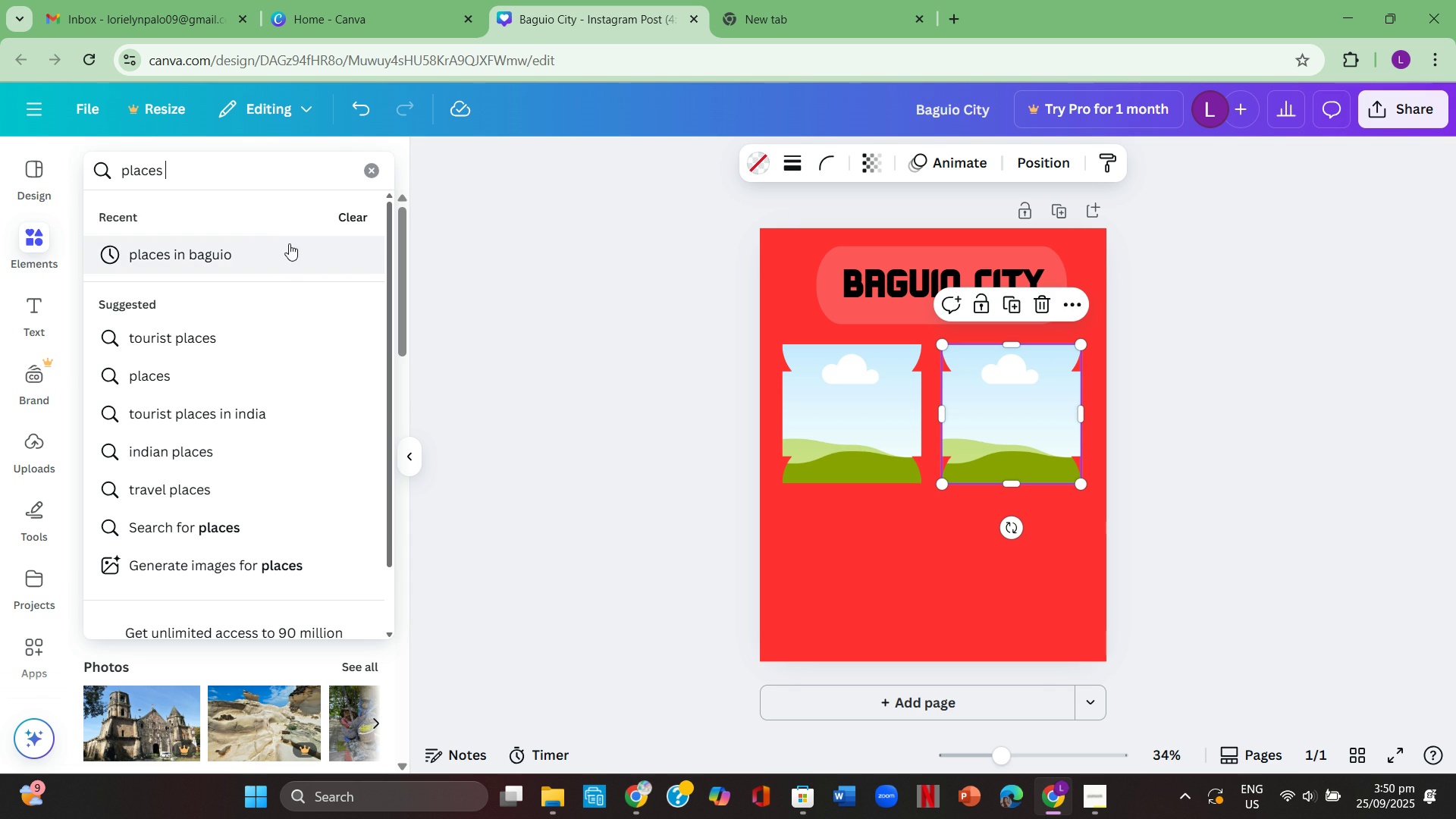 
left_click([290, 250])
 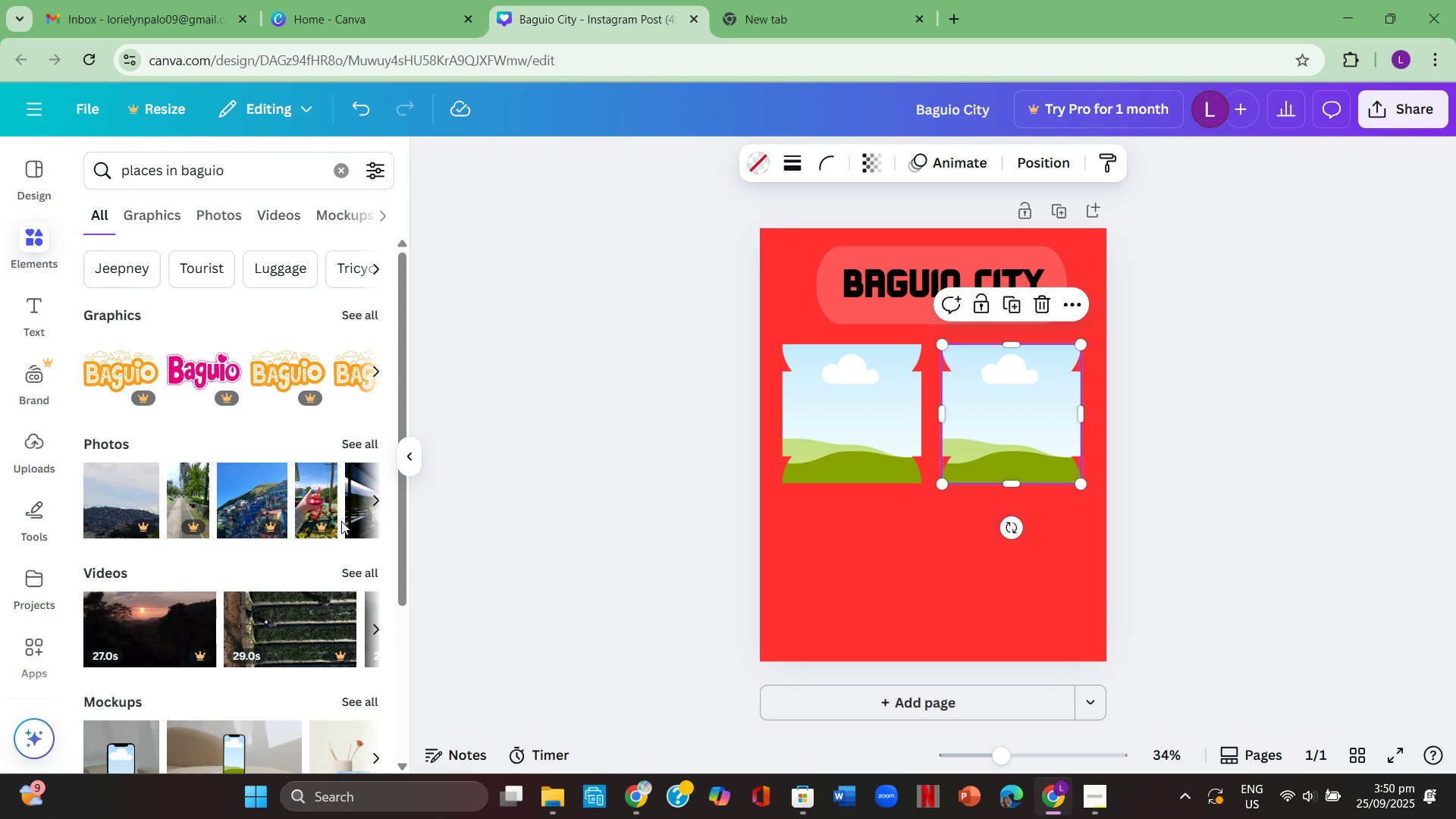 
left_click([357, 441])
 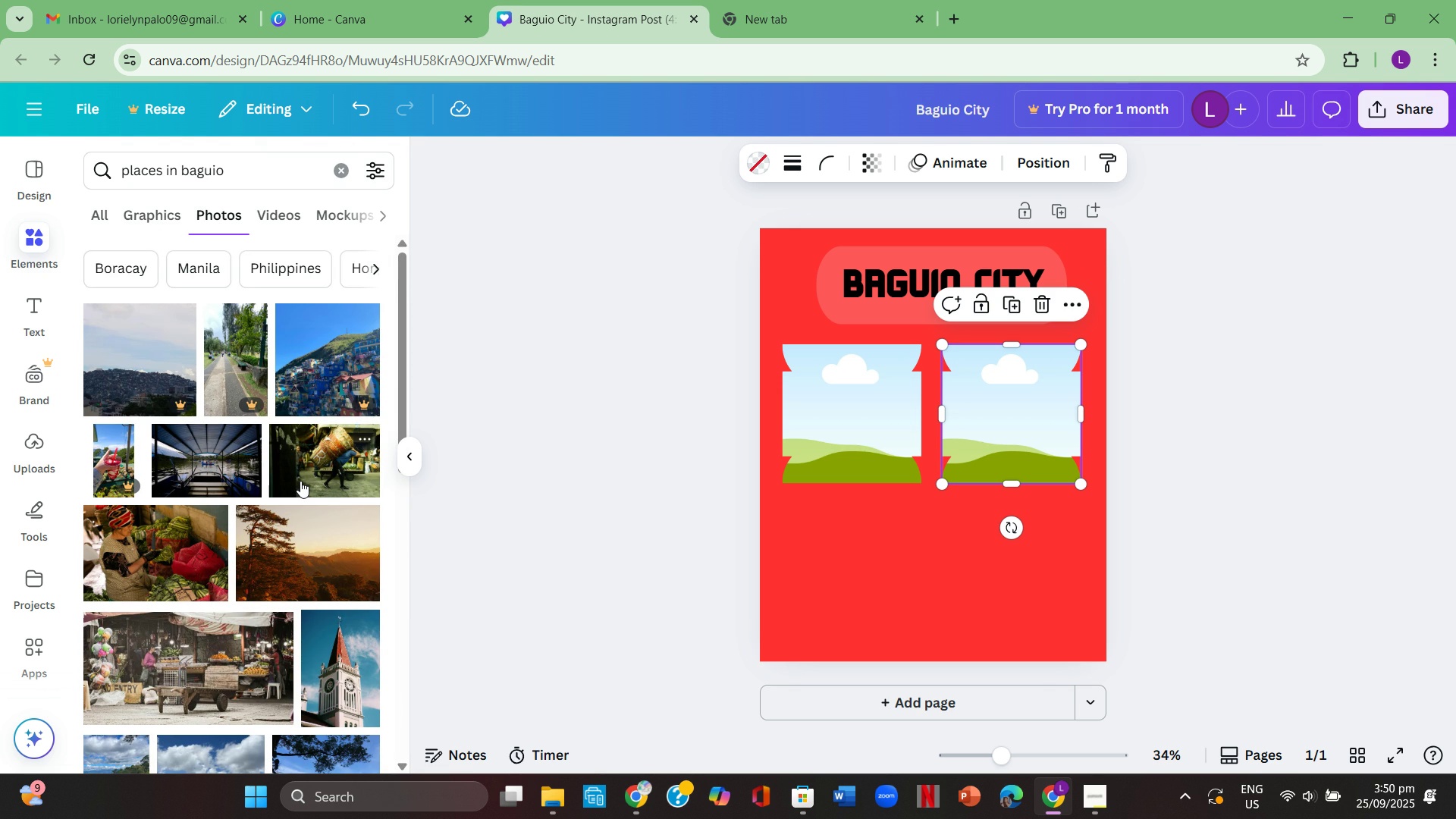 
scroll: coordinate [243, 485], scroll_direction: down, amount: 11.0